 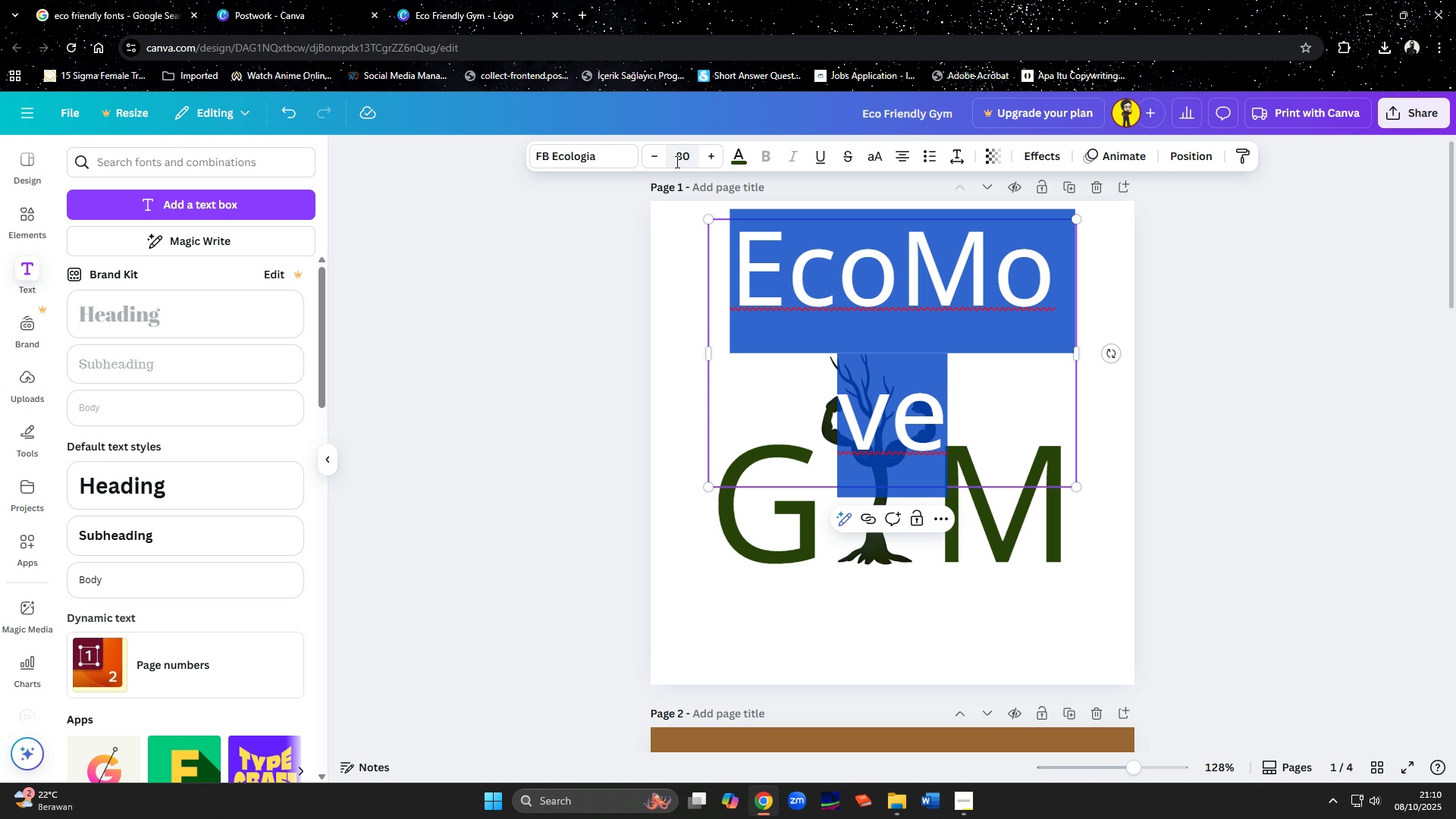 
left_click([679, 159])
 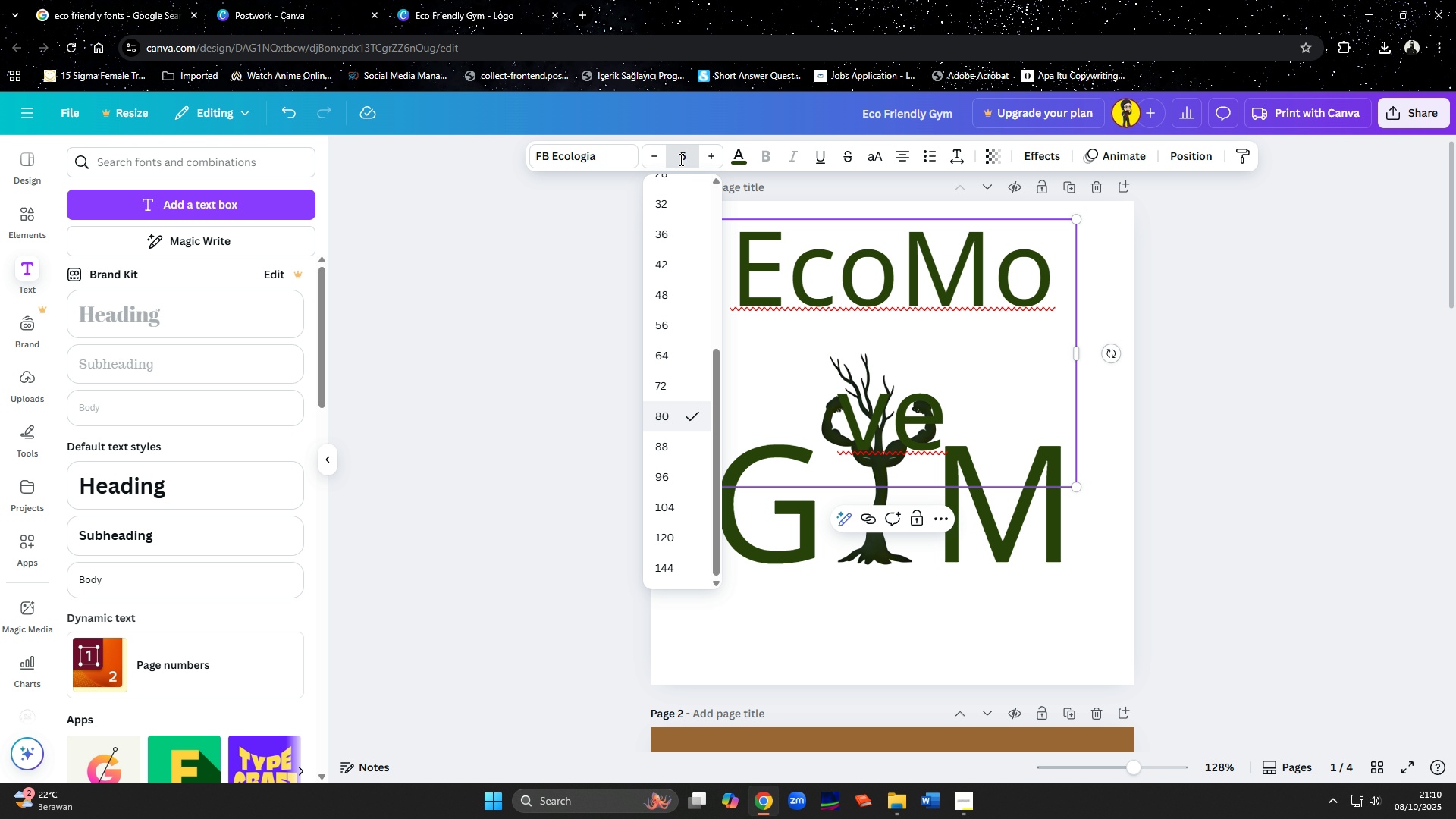 
type(50)
 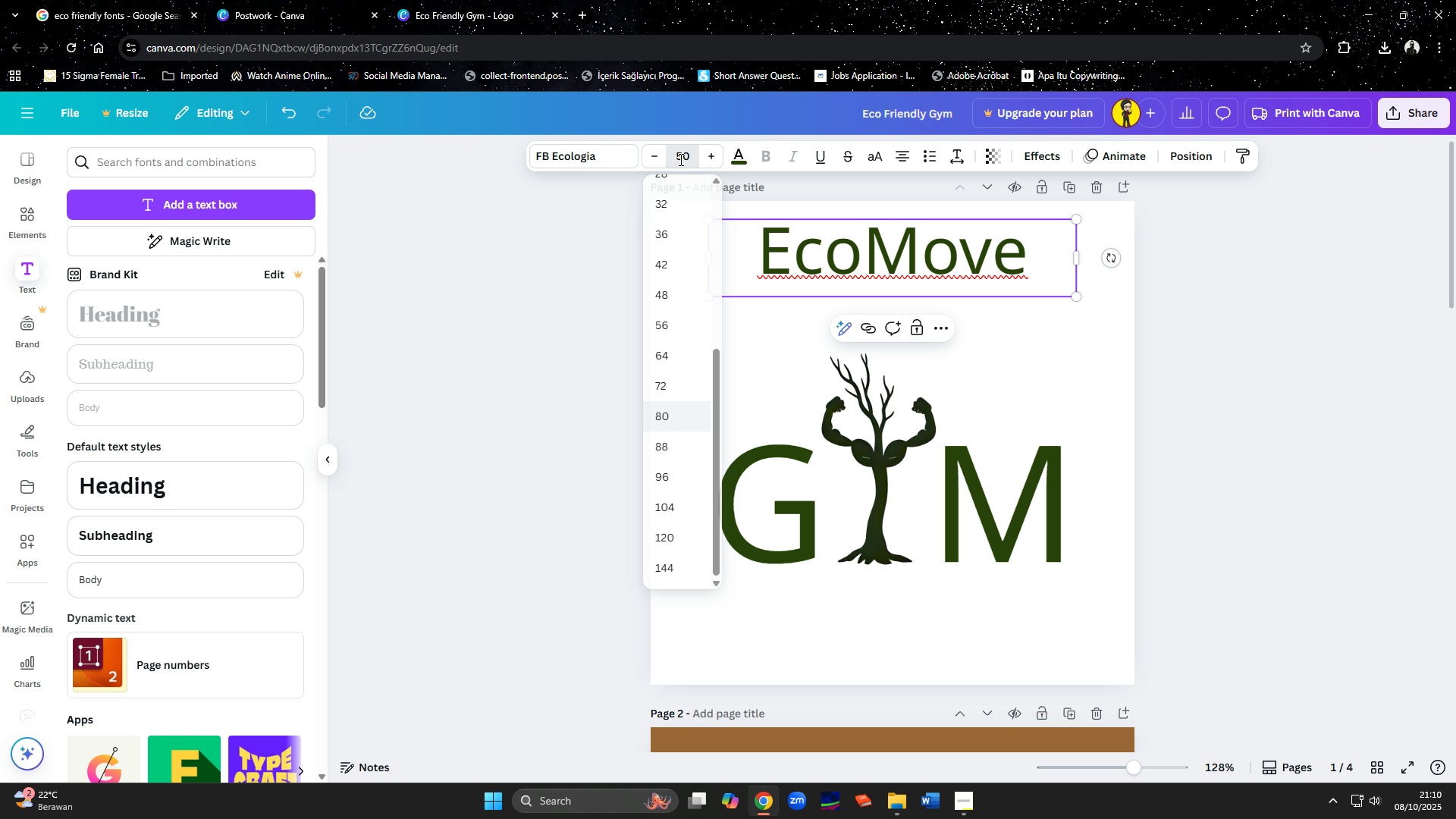 
key(Enter)
 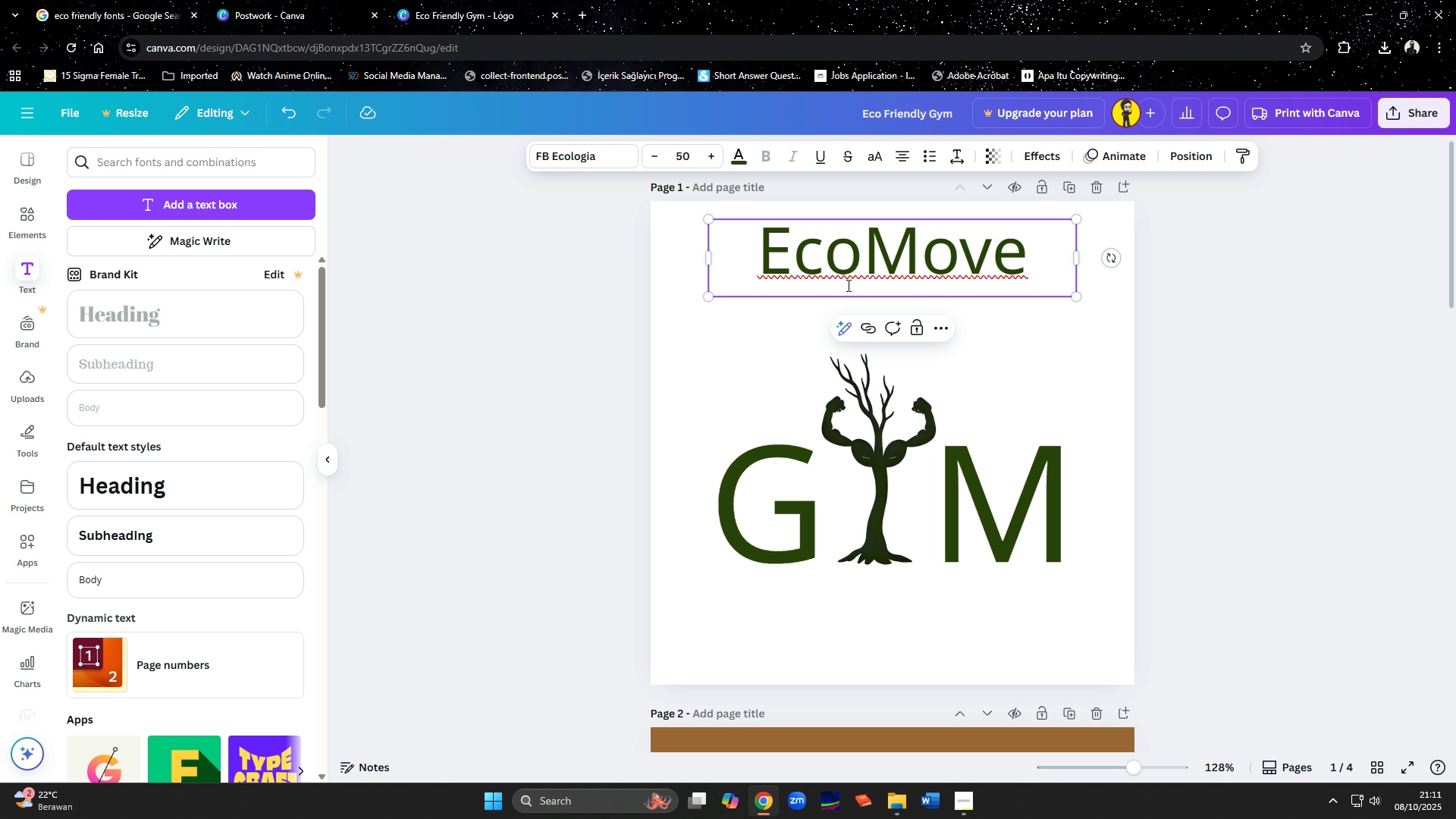 
wait(27.92)
 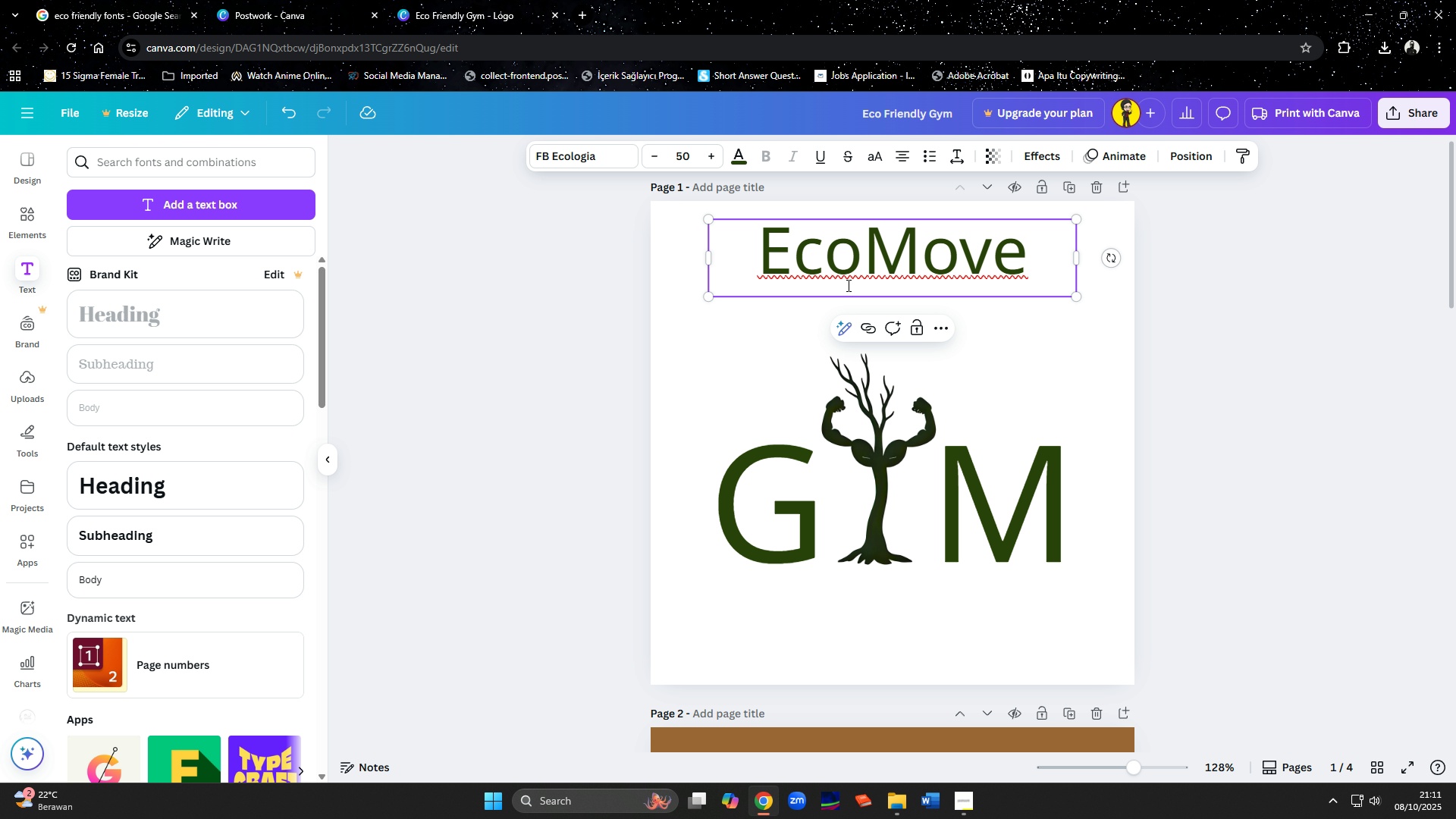 
left_click([847, 285])